 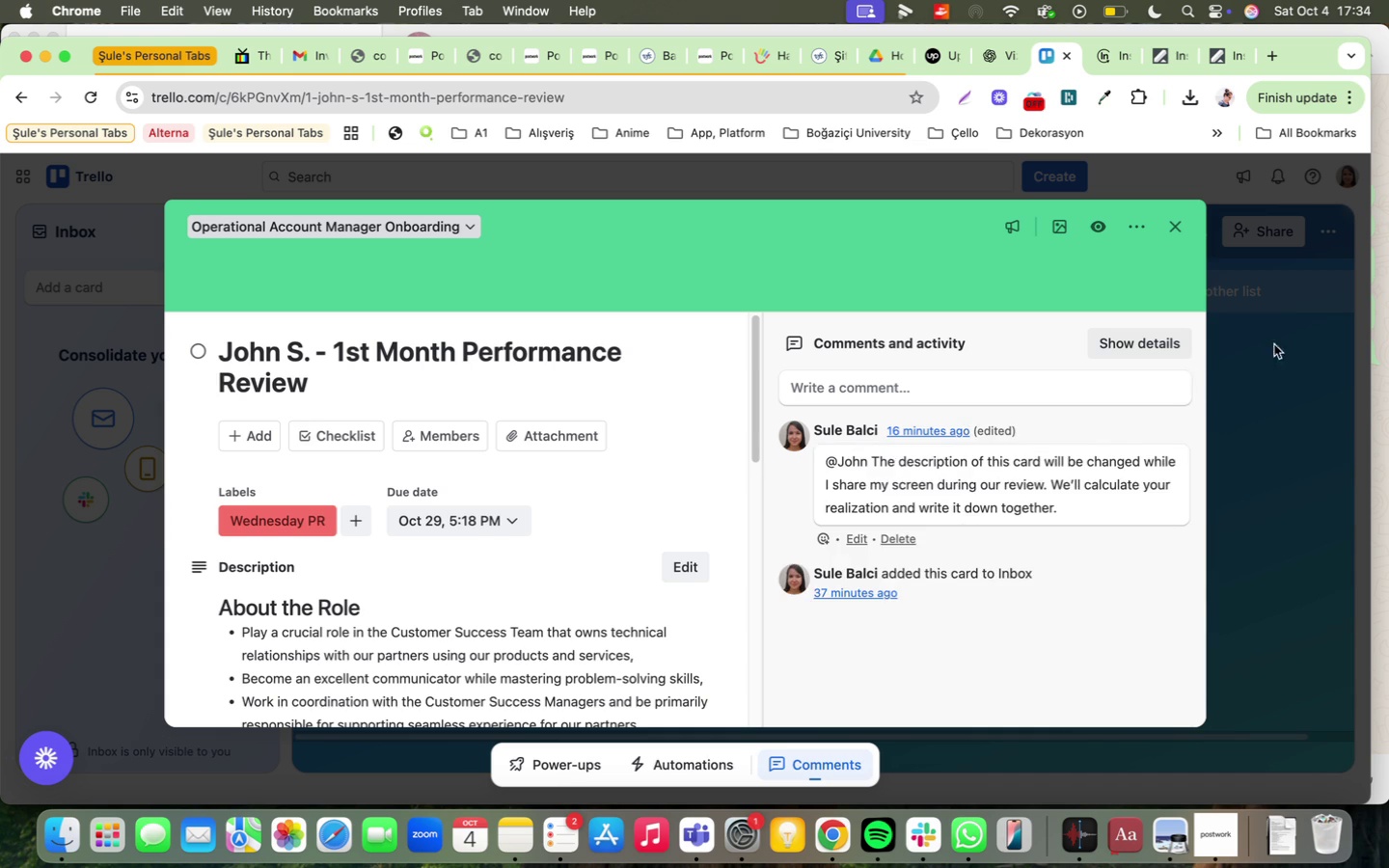 
left_click([456, 433])
 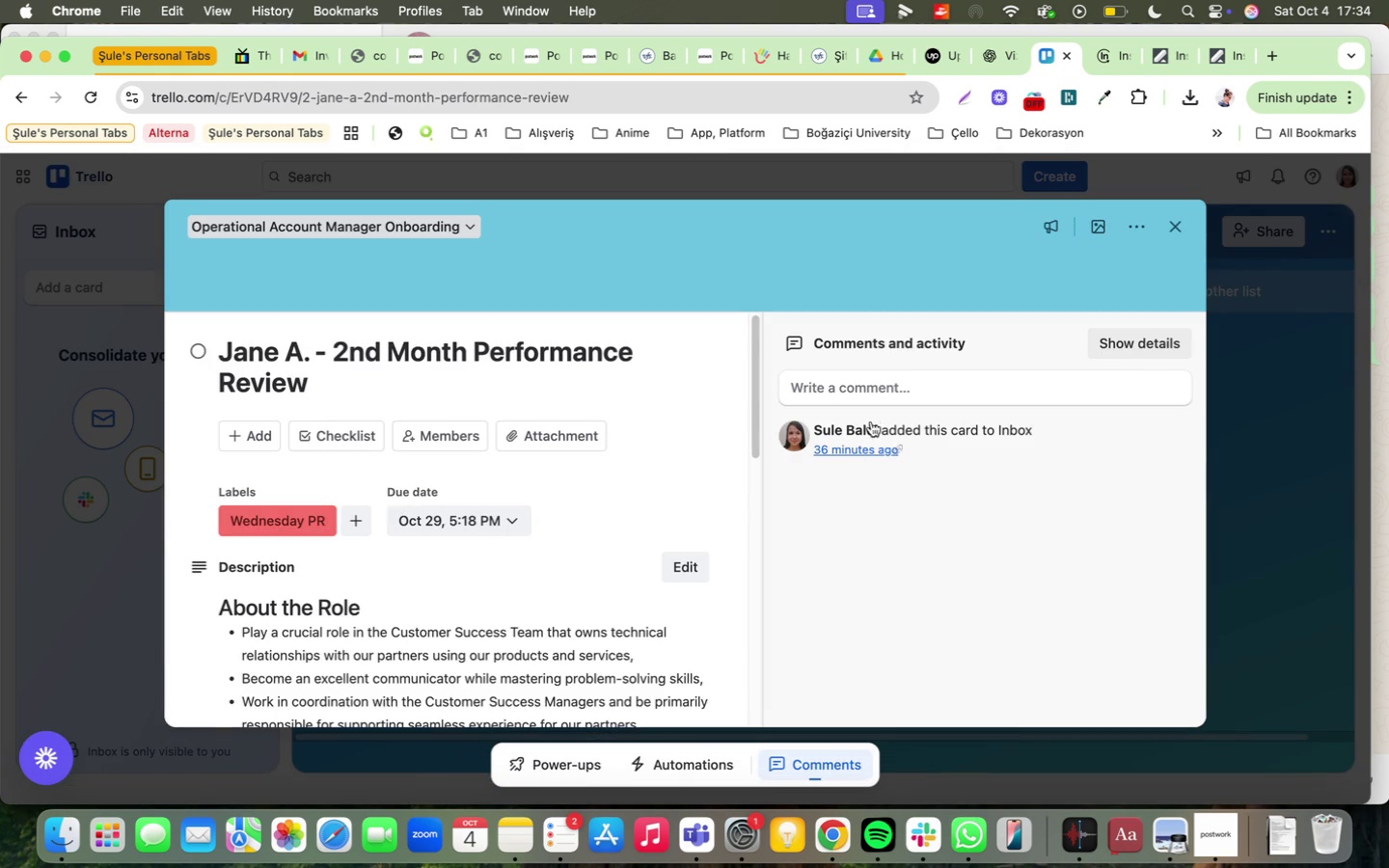 
left_click([890, 379])
 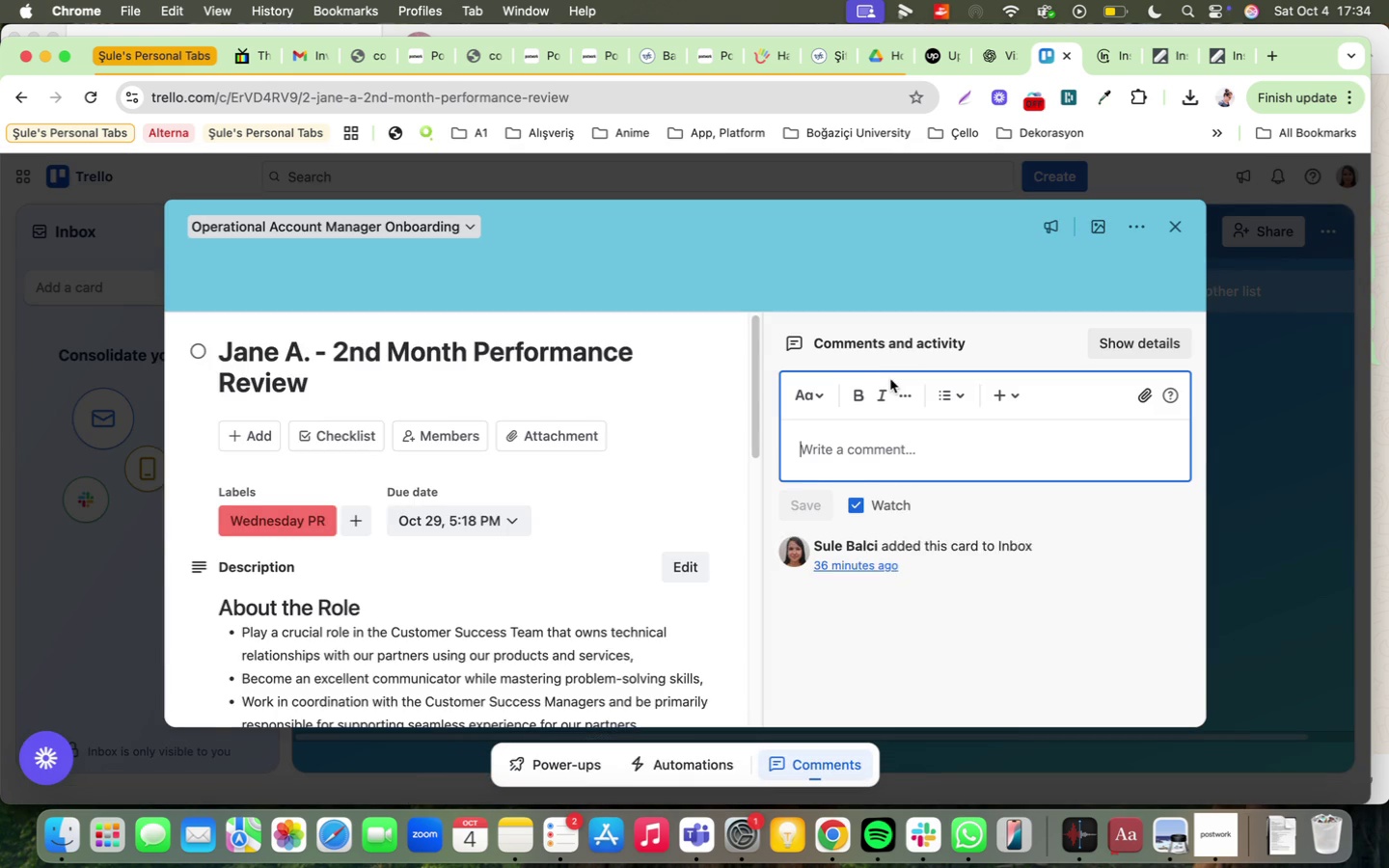 
key(Meta+CommandLeft)
 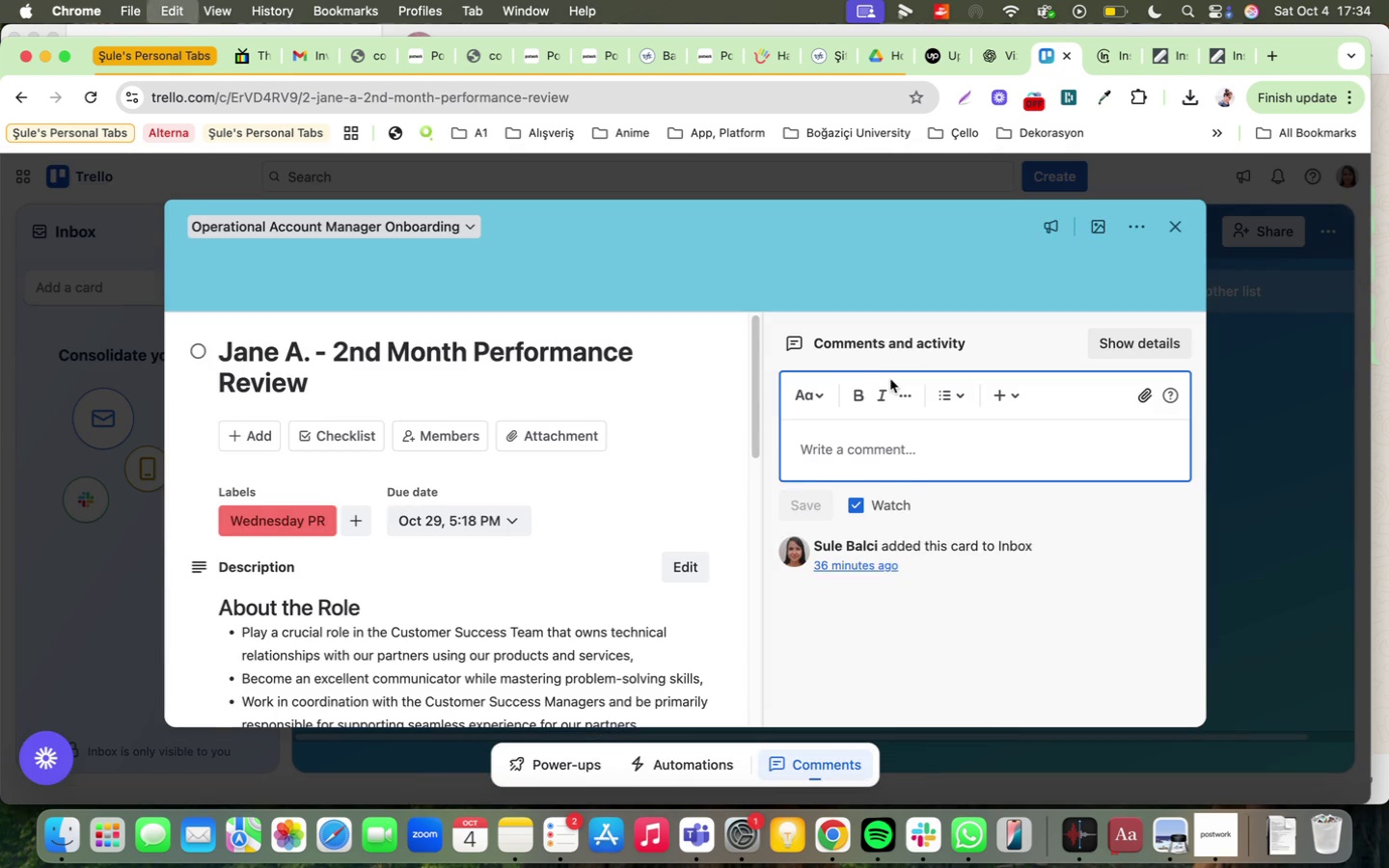 
key(Meta+V)
 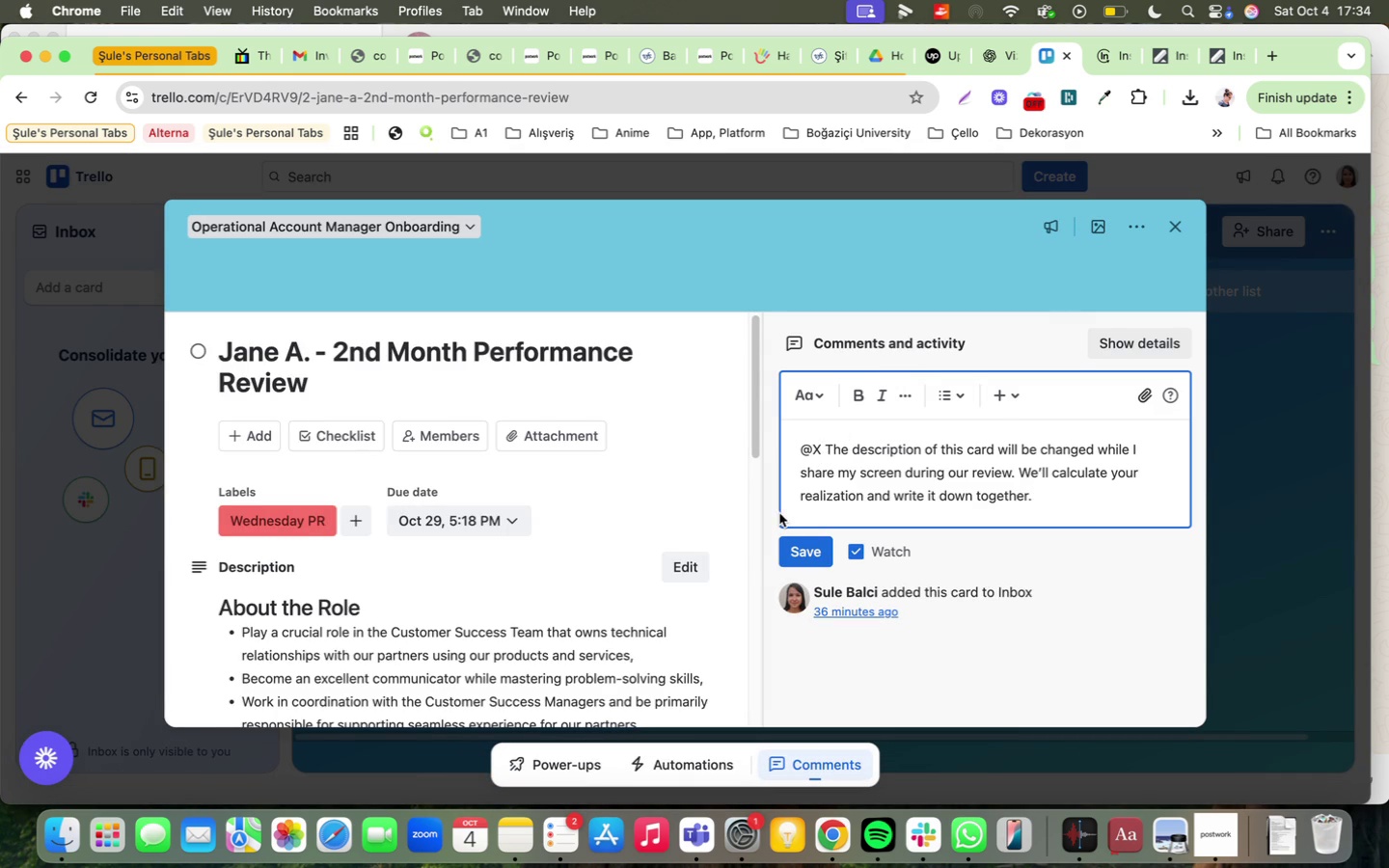 
key(Backspace)
type(Janwe)
key(Backspace)
key(Backspace)
type(e)
 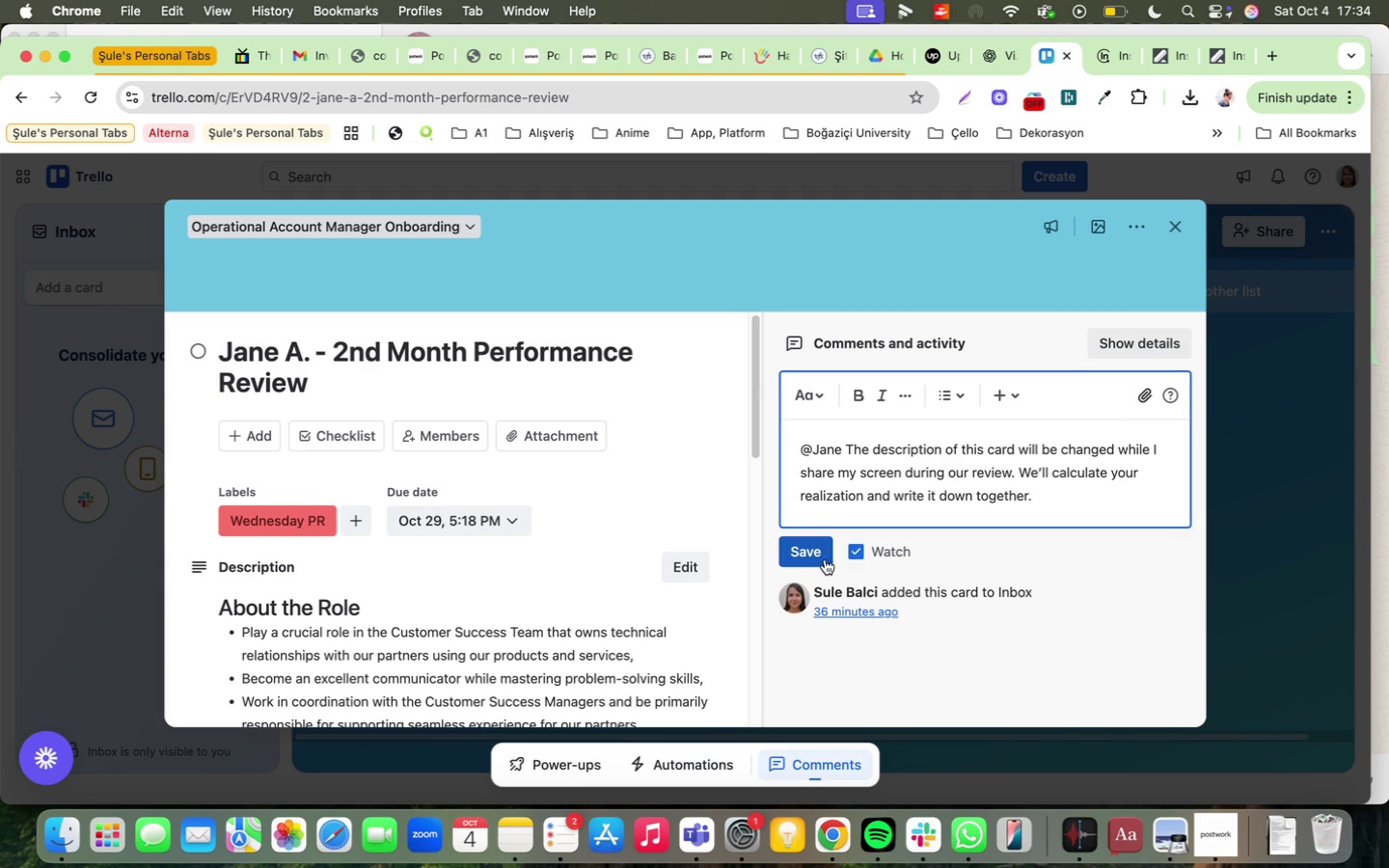 
left_click([823, 559])
 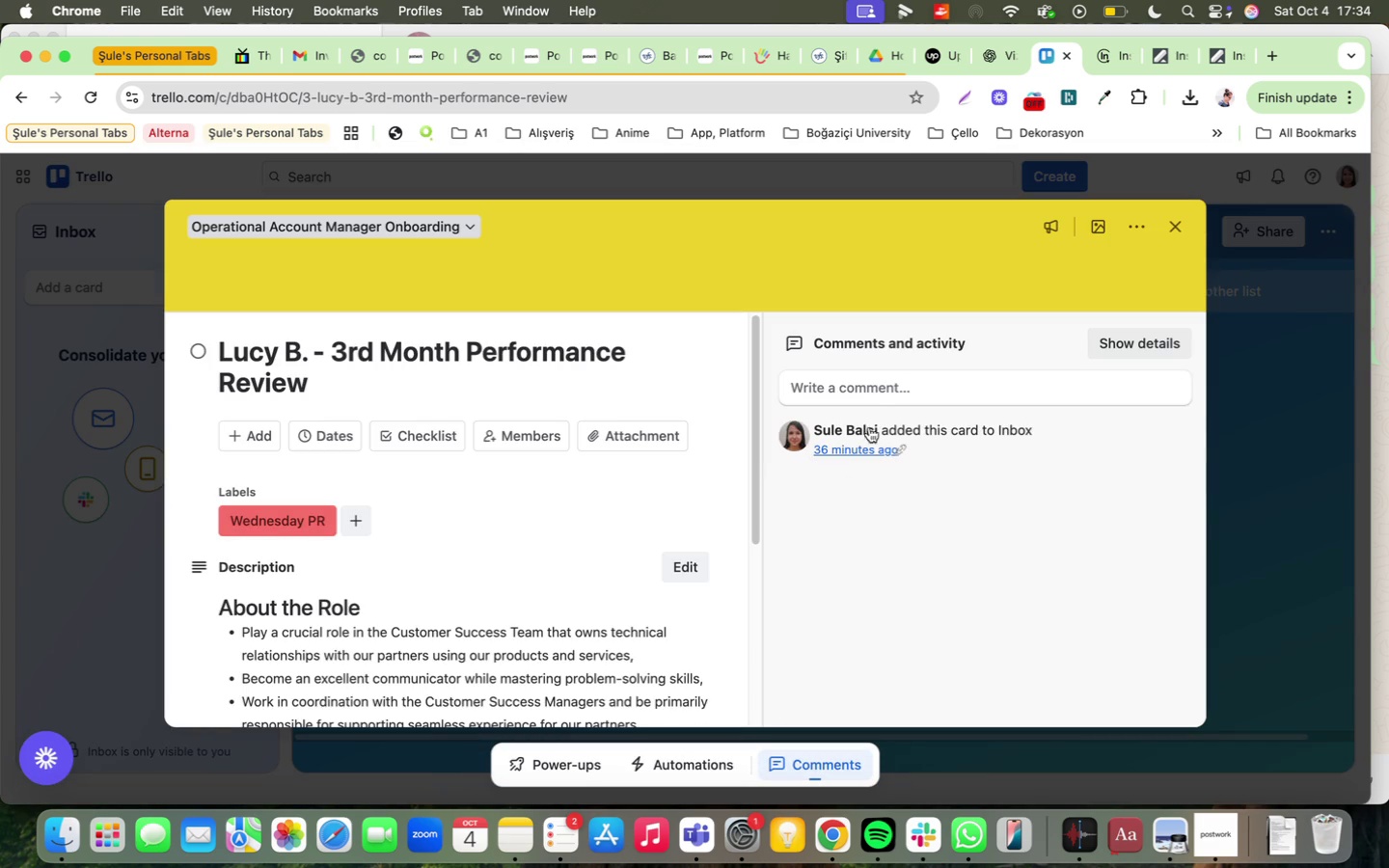 
key(Meta+CommandLeft)
 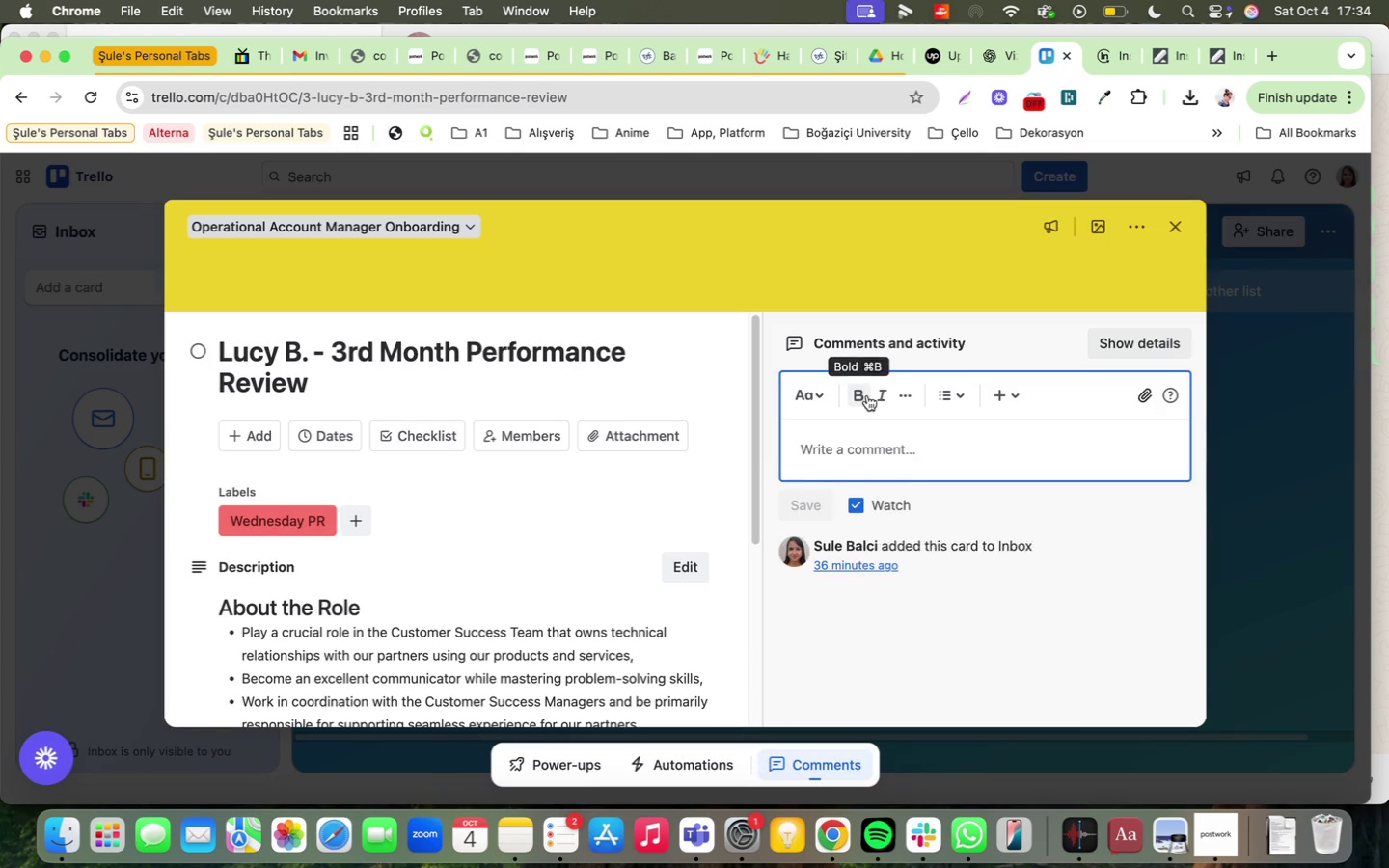 
key(Meta+V)